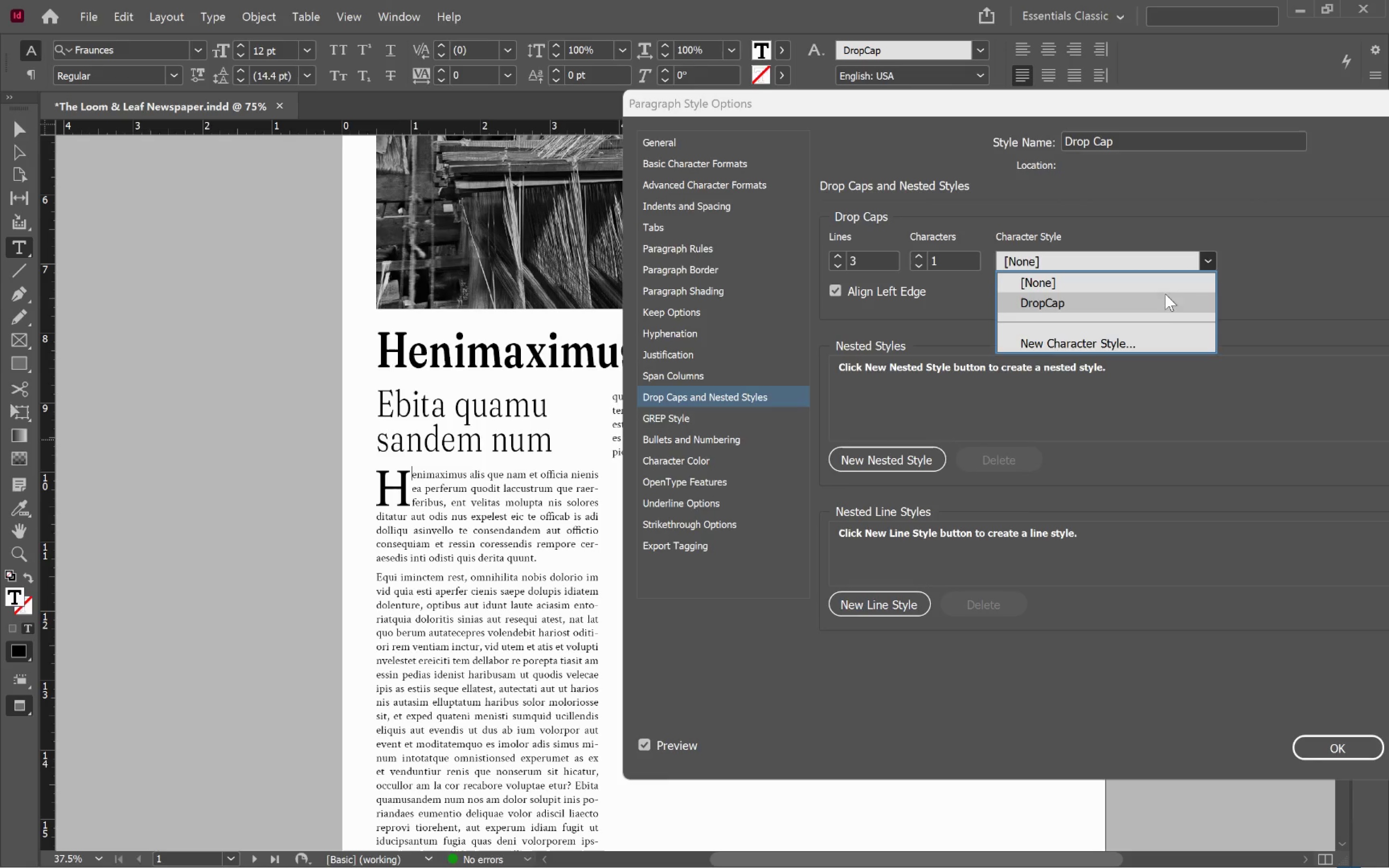 
left_click([1160, 306])
 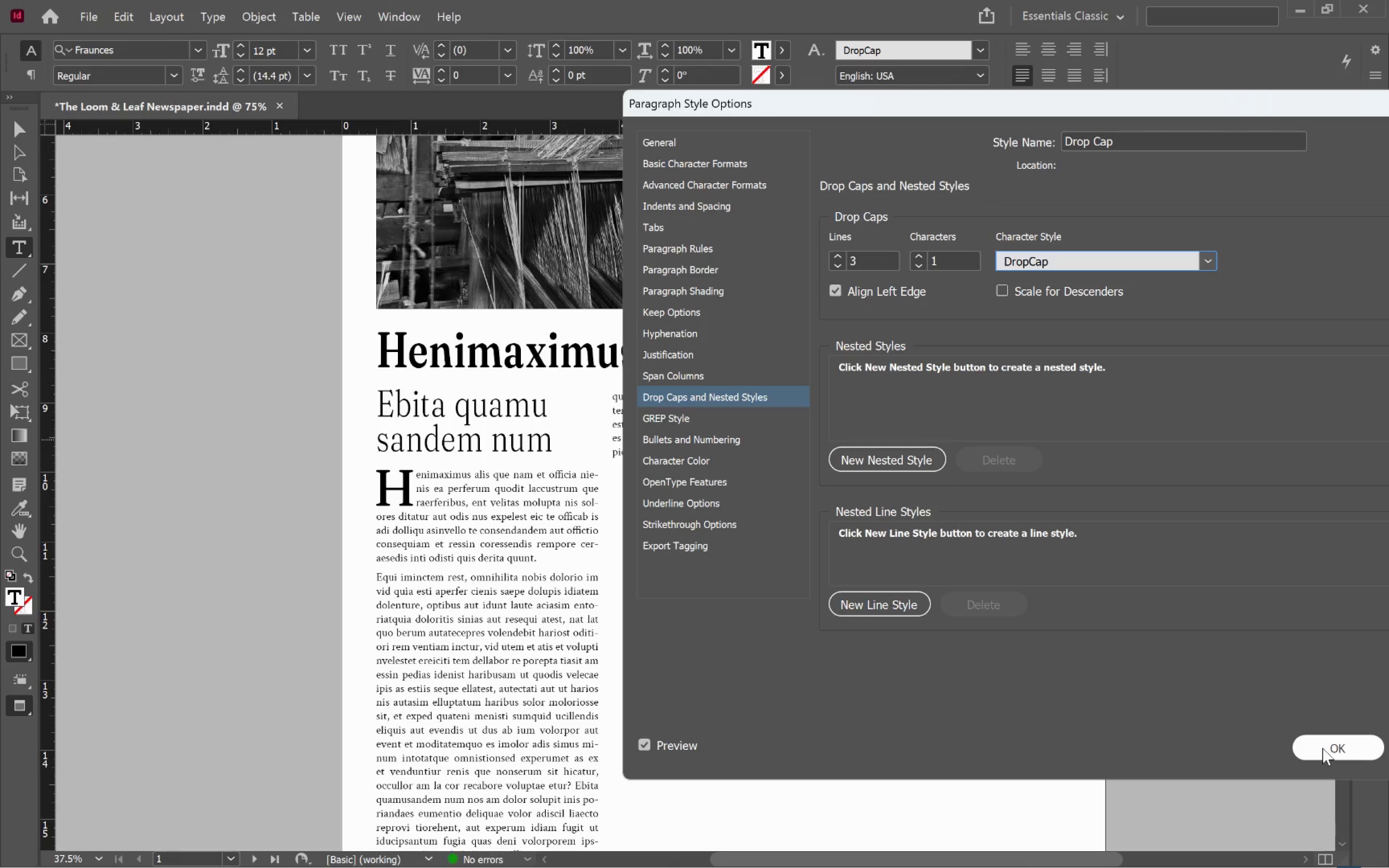 
wait(6.45)
 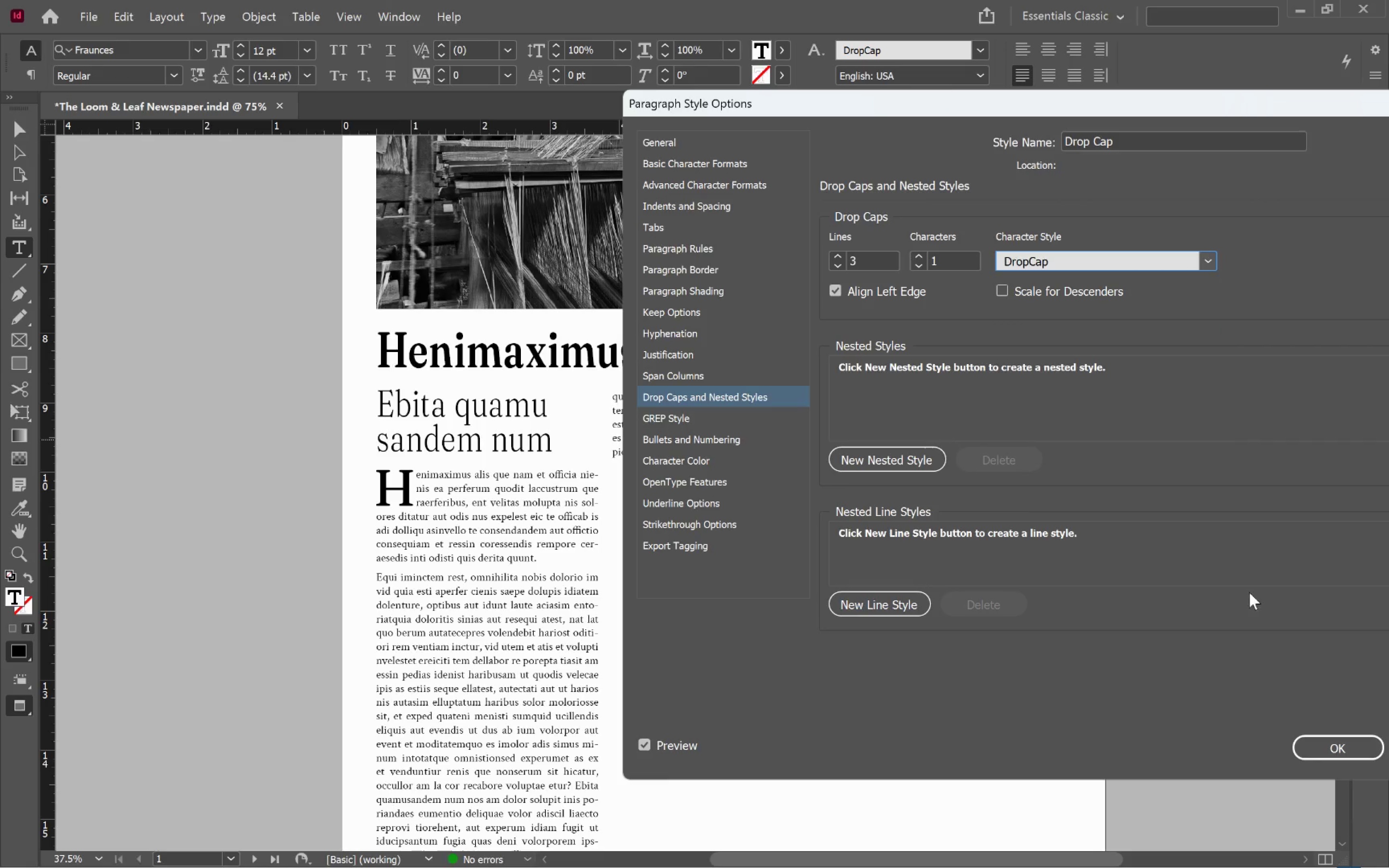 
left_click([1322, 748])
 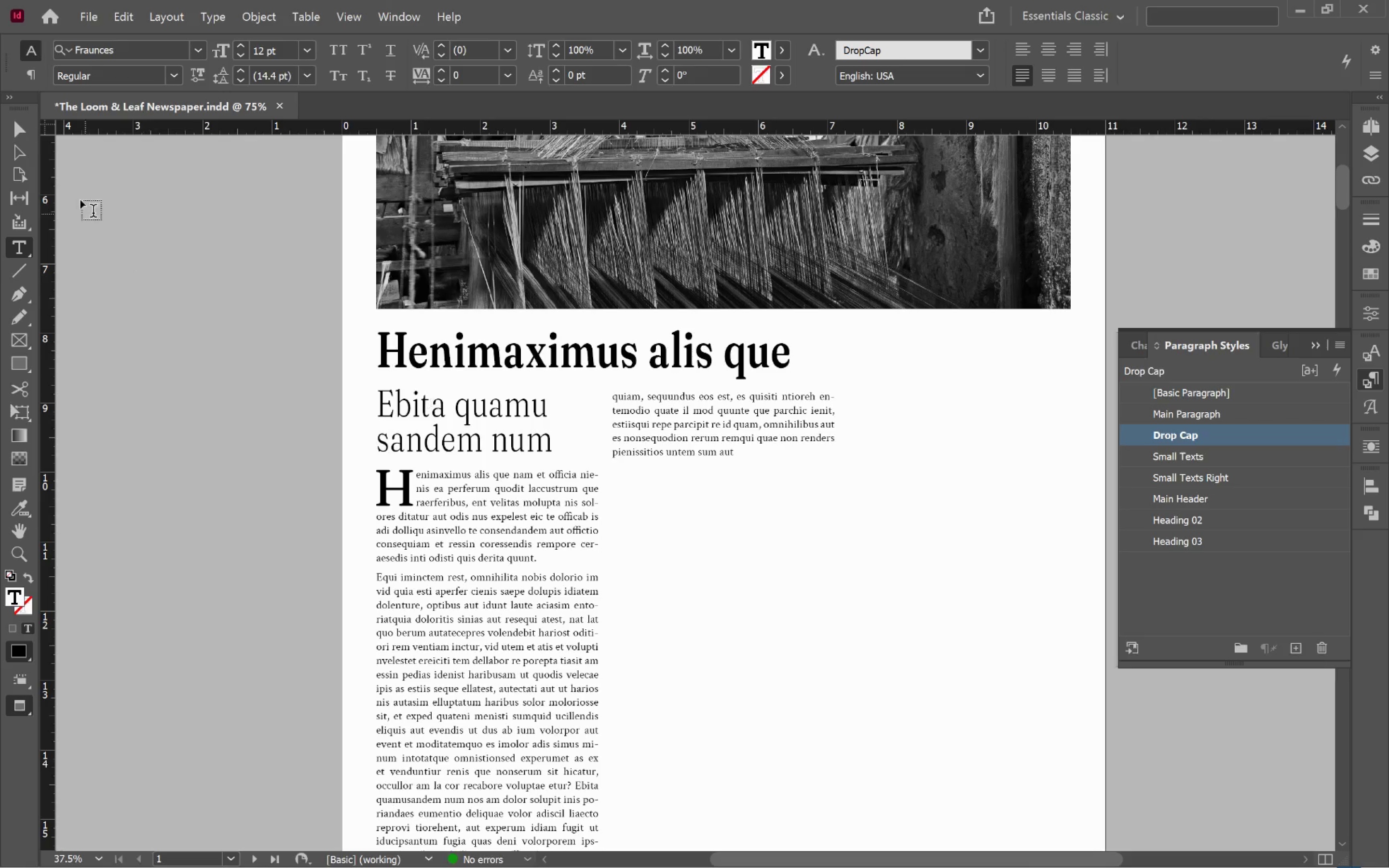 
left_click([13, 128])
 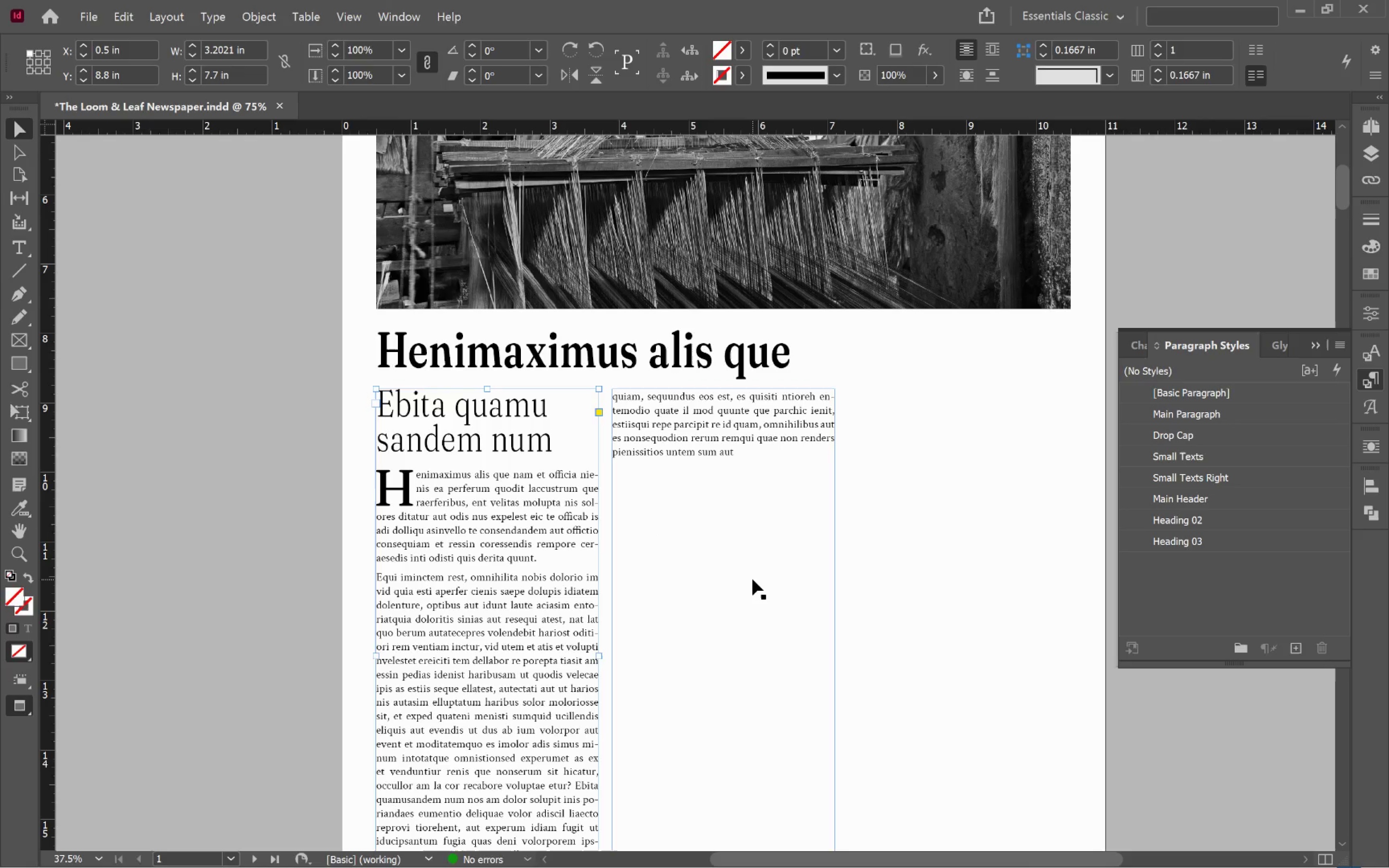 
left_click([753, 579])
 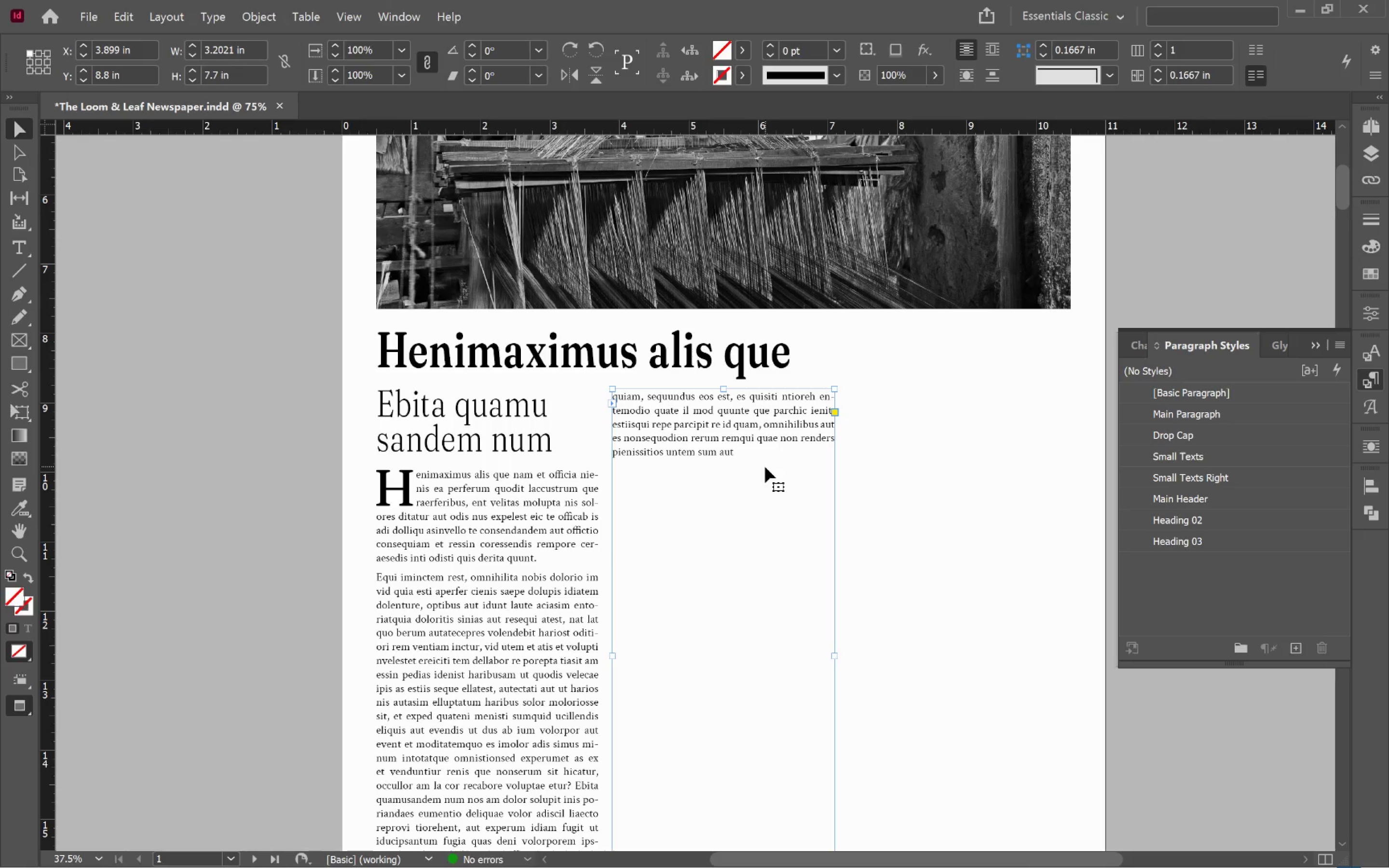 
double_click([765, 466])
 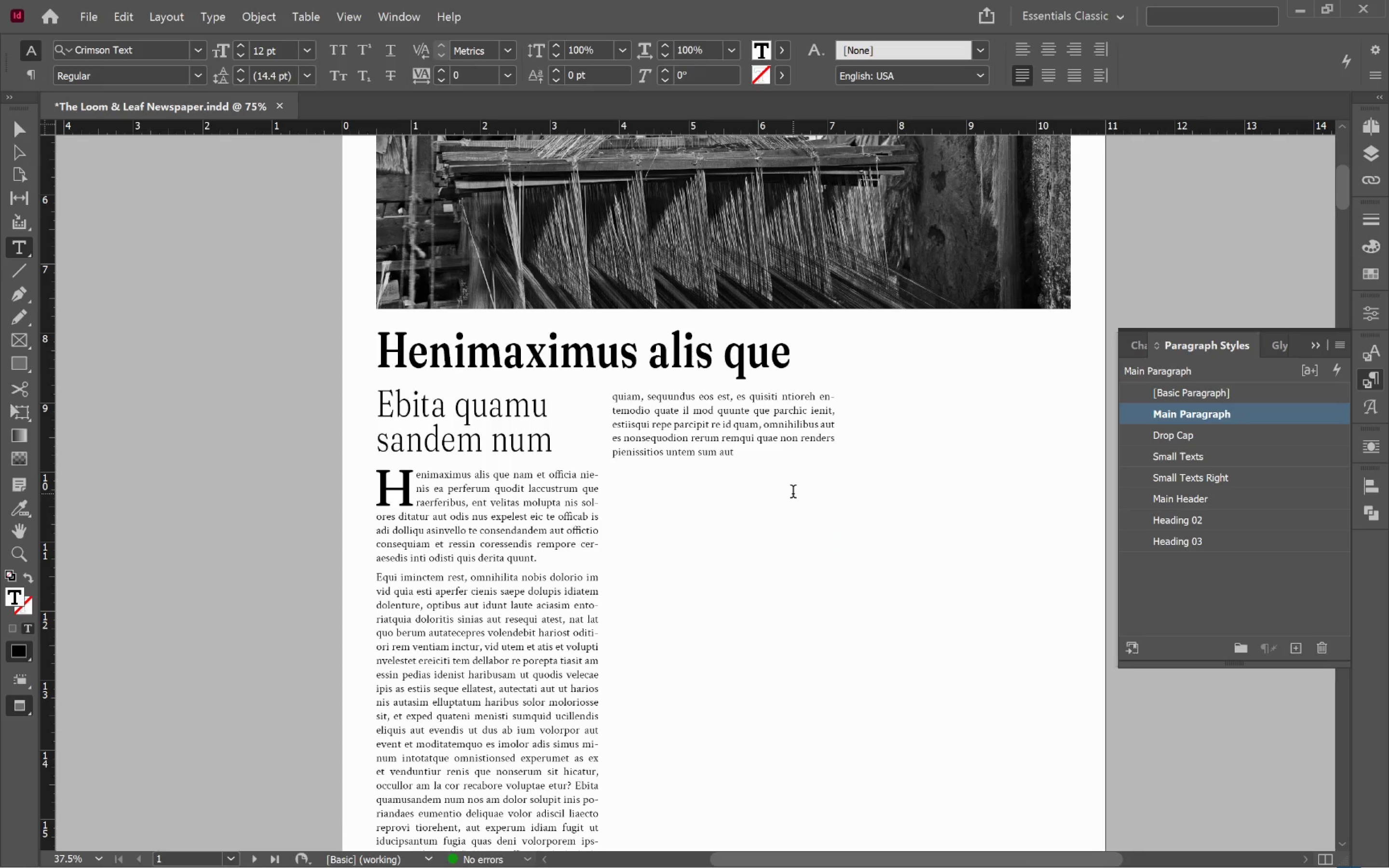 
key(Period)
 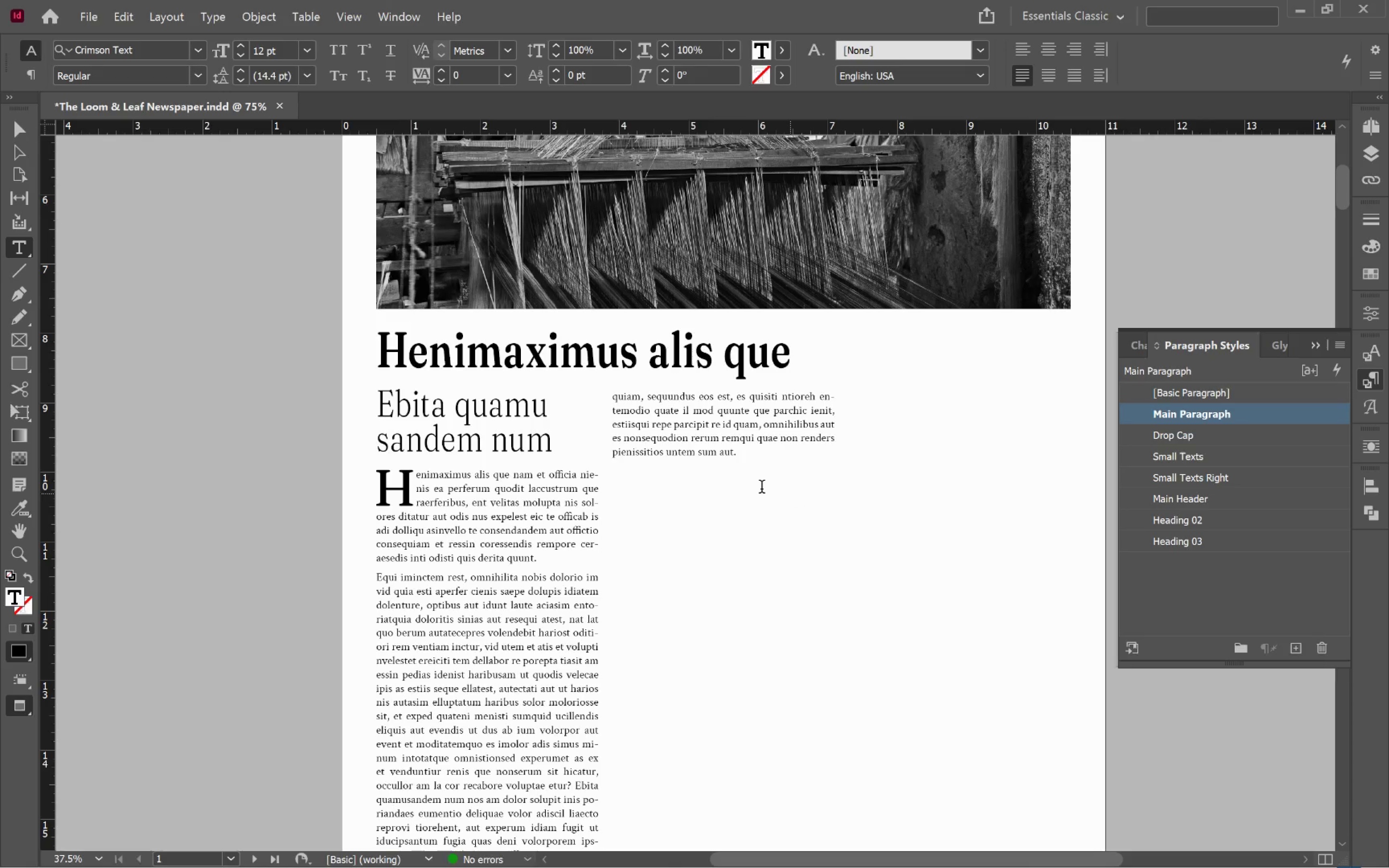 
wait(5.14)
 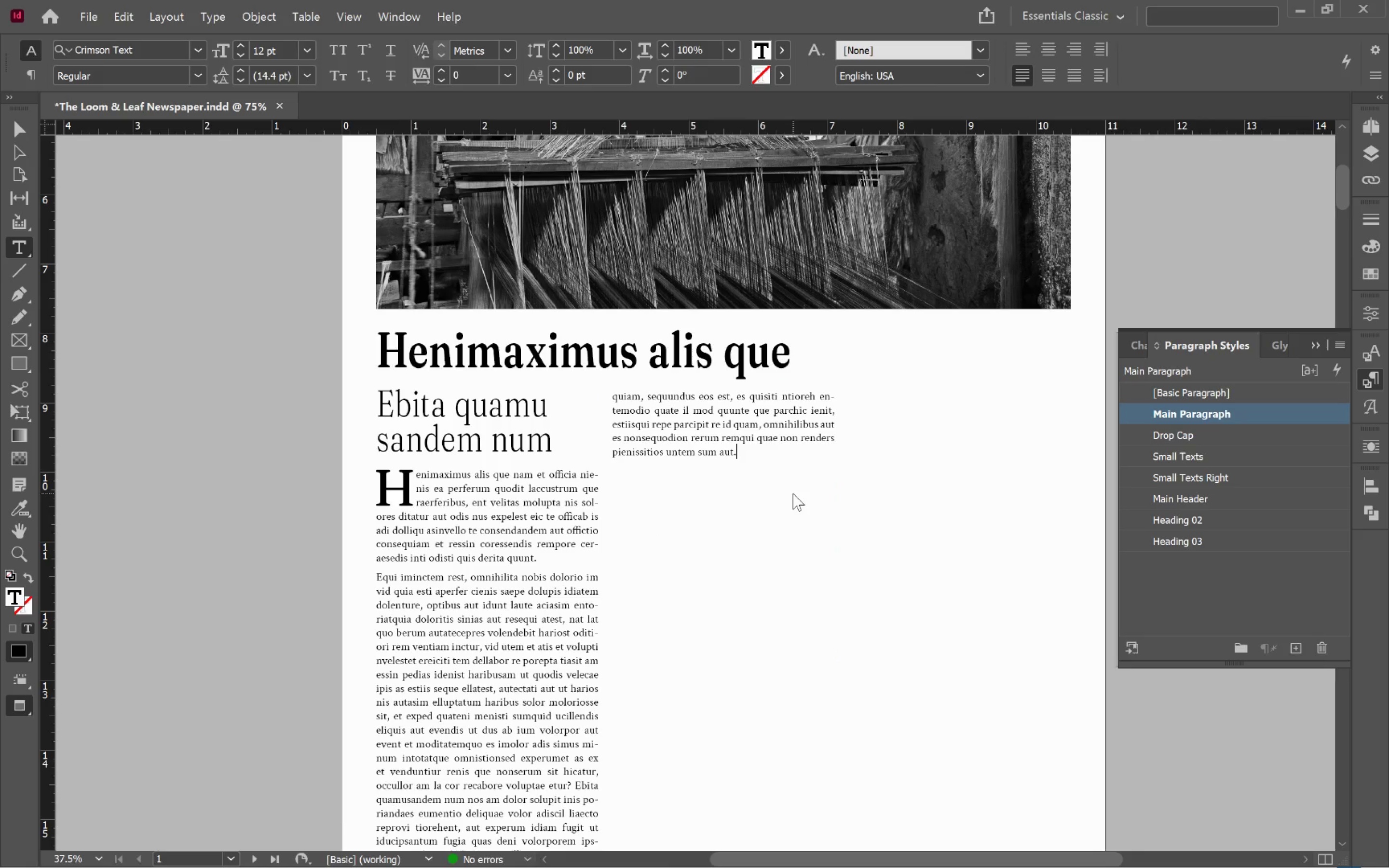 
left_click([173, 429])
 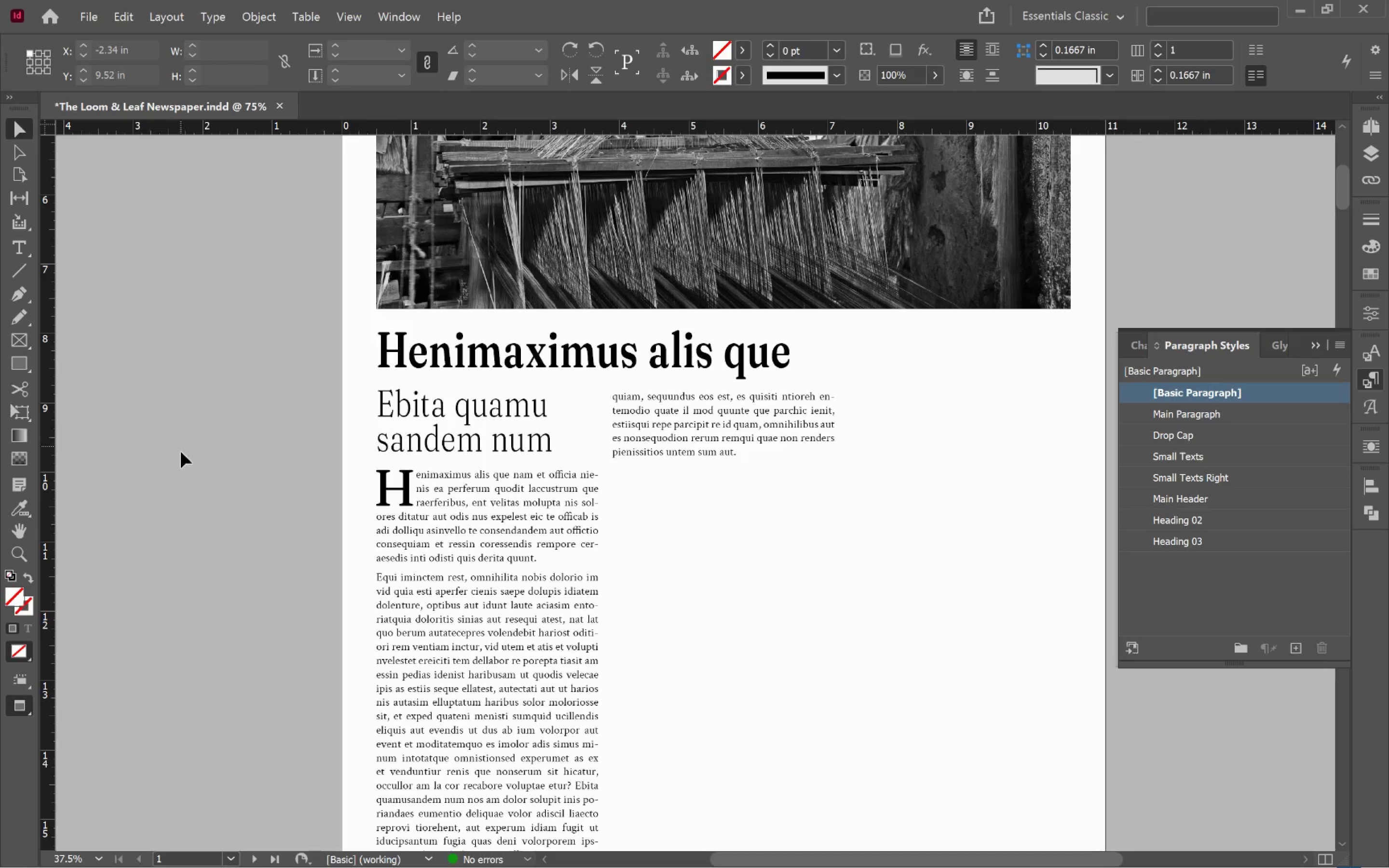 
key(W)
 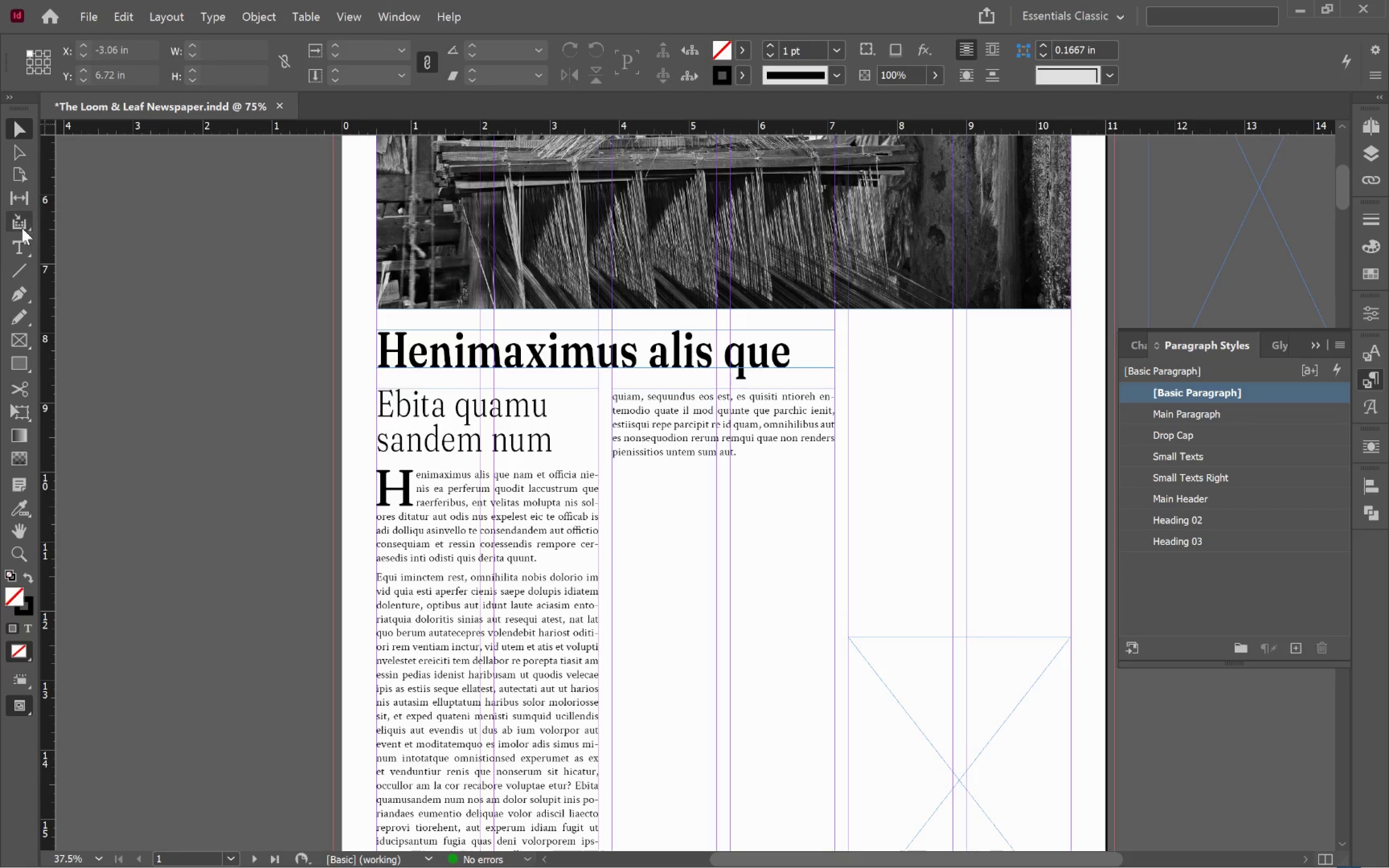 
left_click([21, 271])
 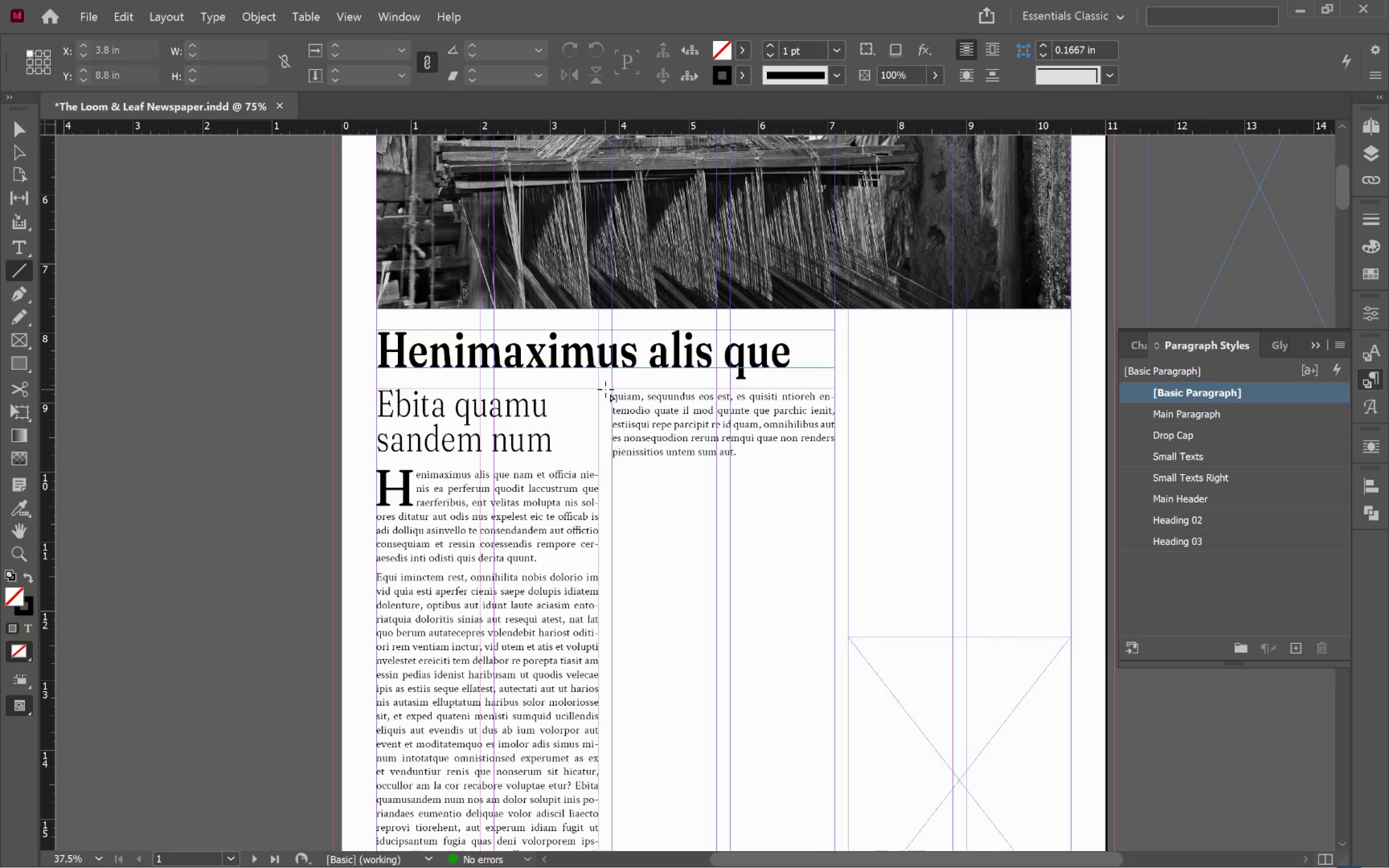 
left_click_drag(start_coordinate=[605, 389], to_coordinate=[606, 657])
 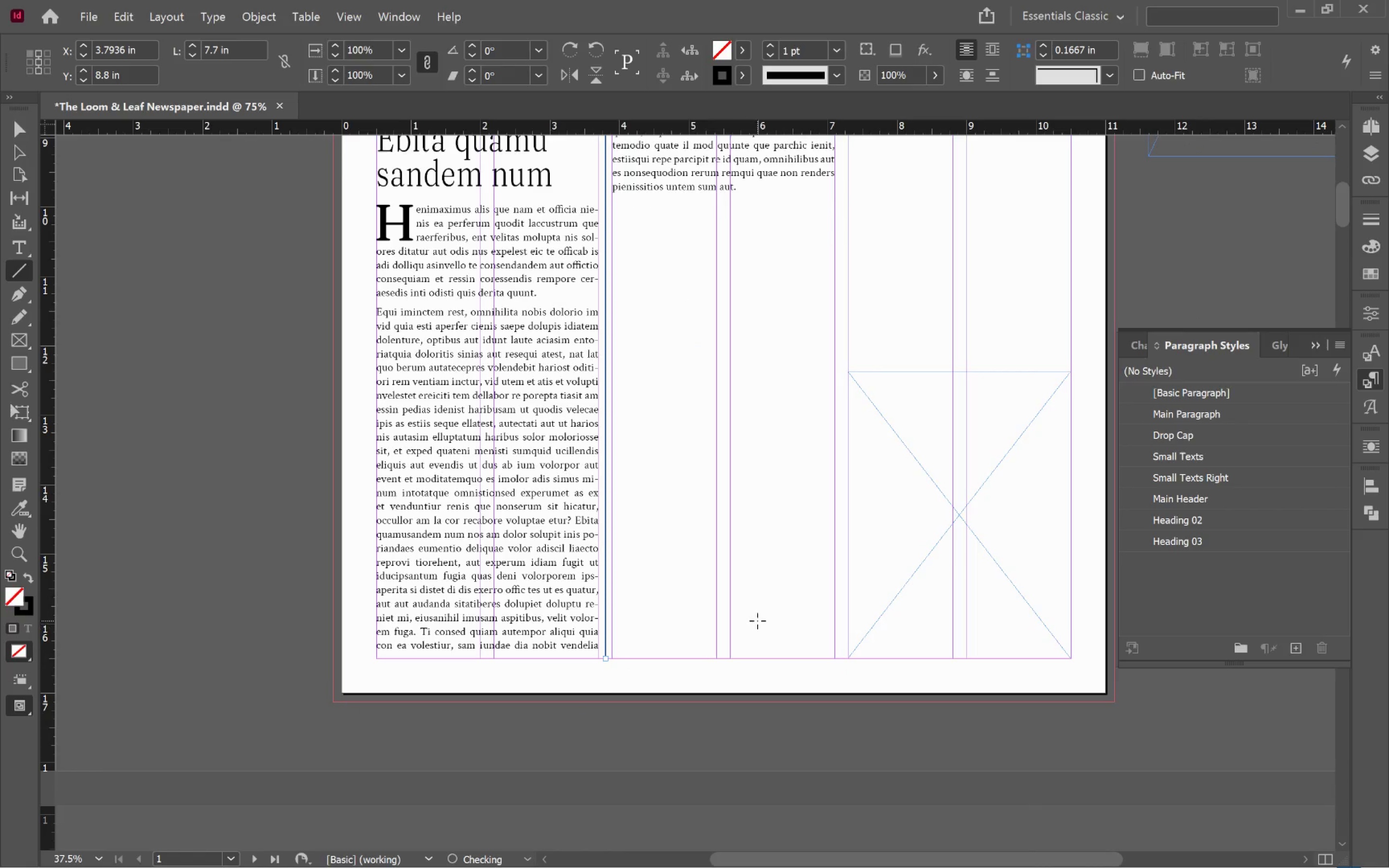 
hold_key(key=ShiftLeft, duration=4.14)
 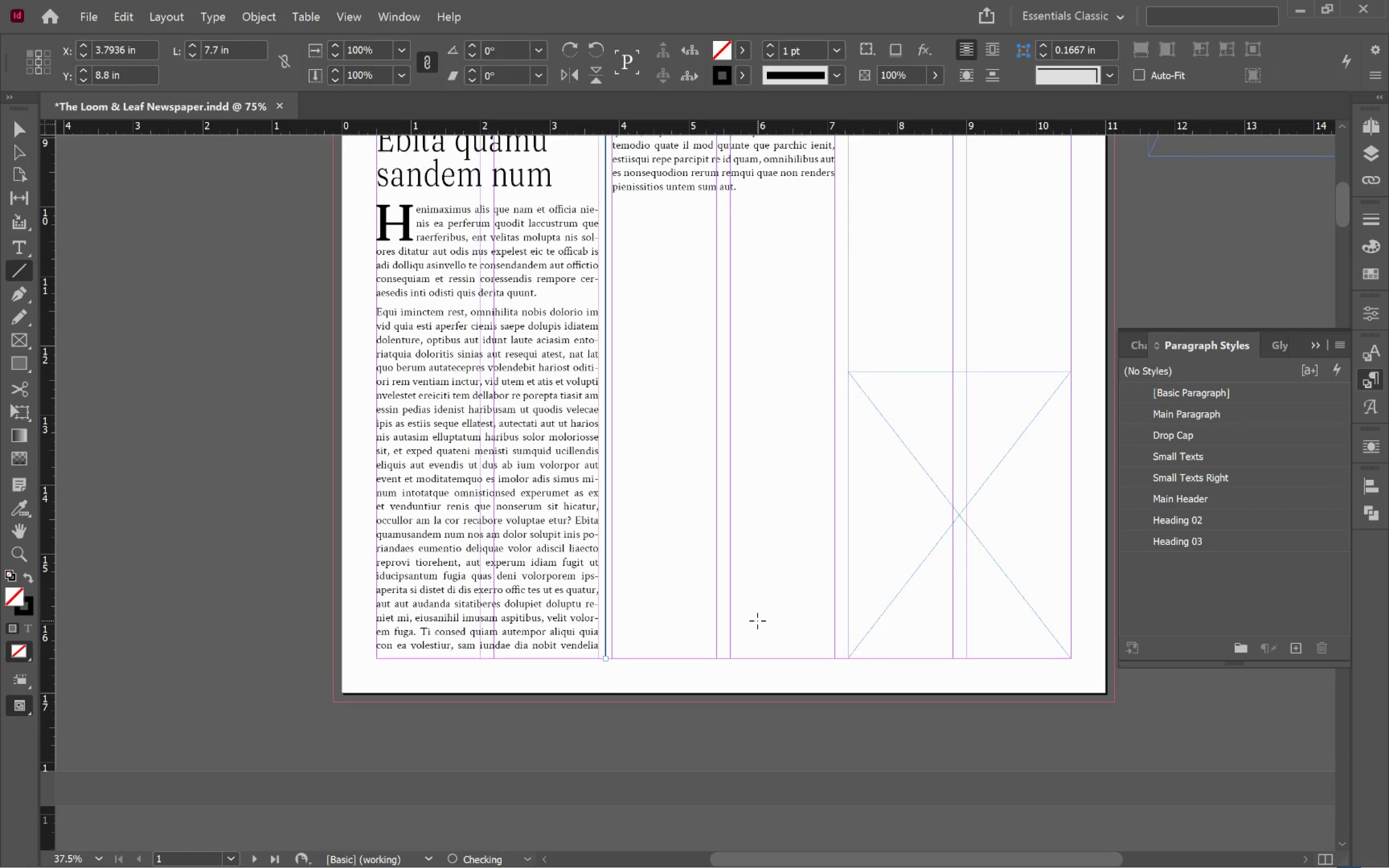 
key(V)
 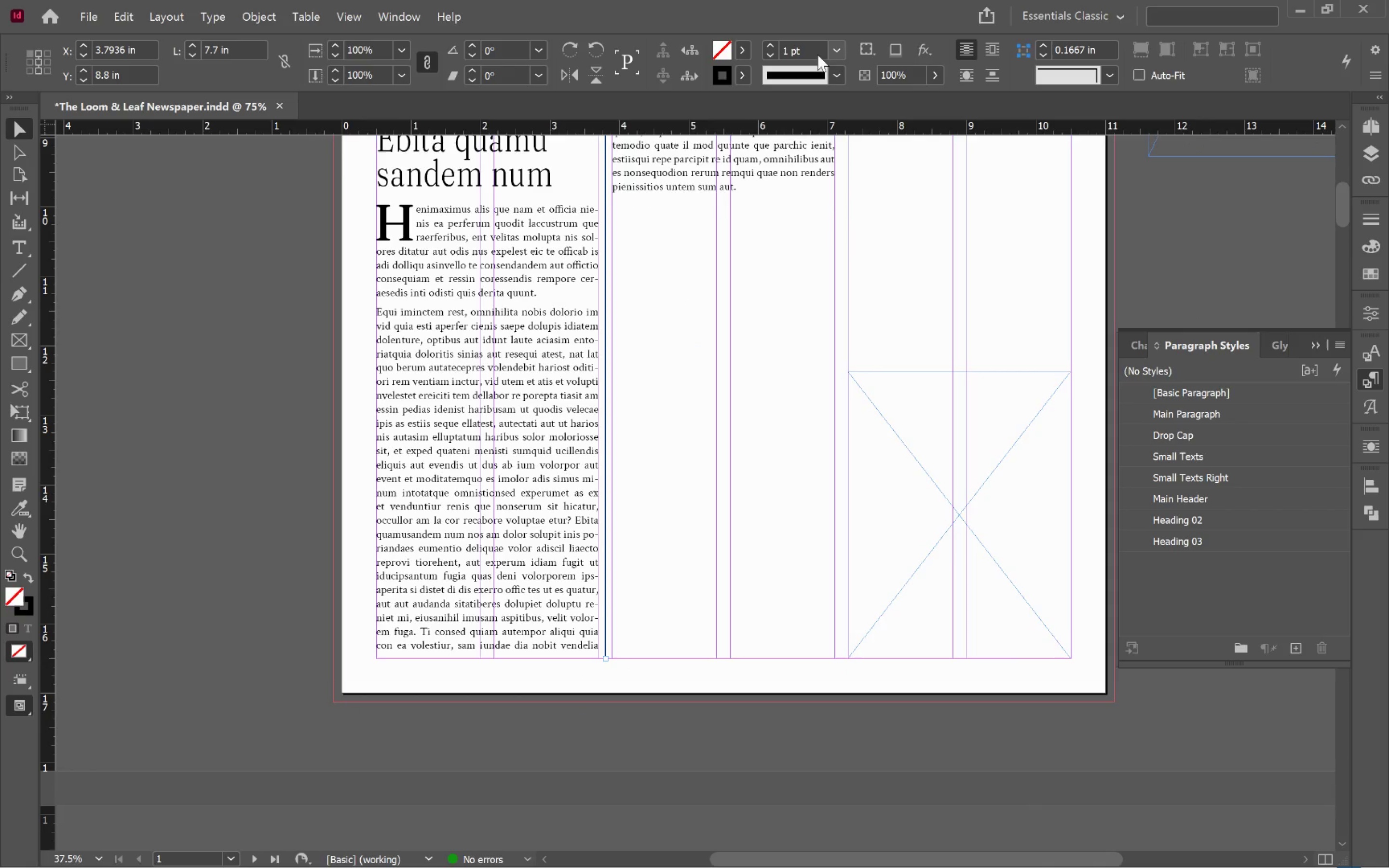 
left_click([833, 47])
 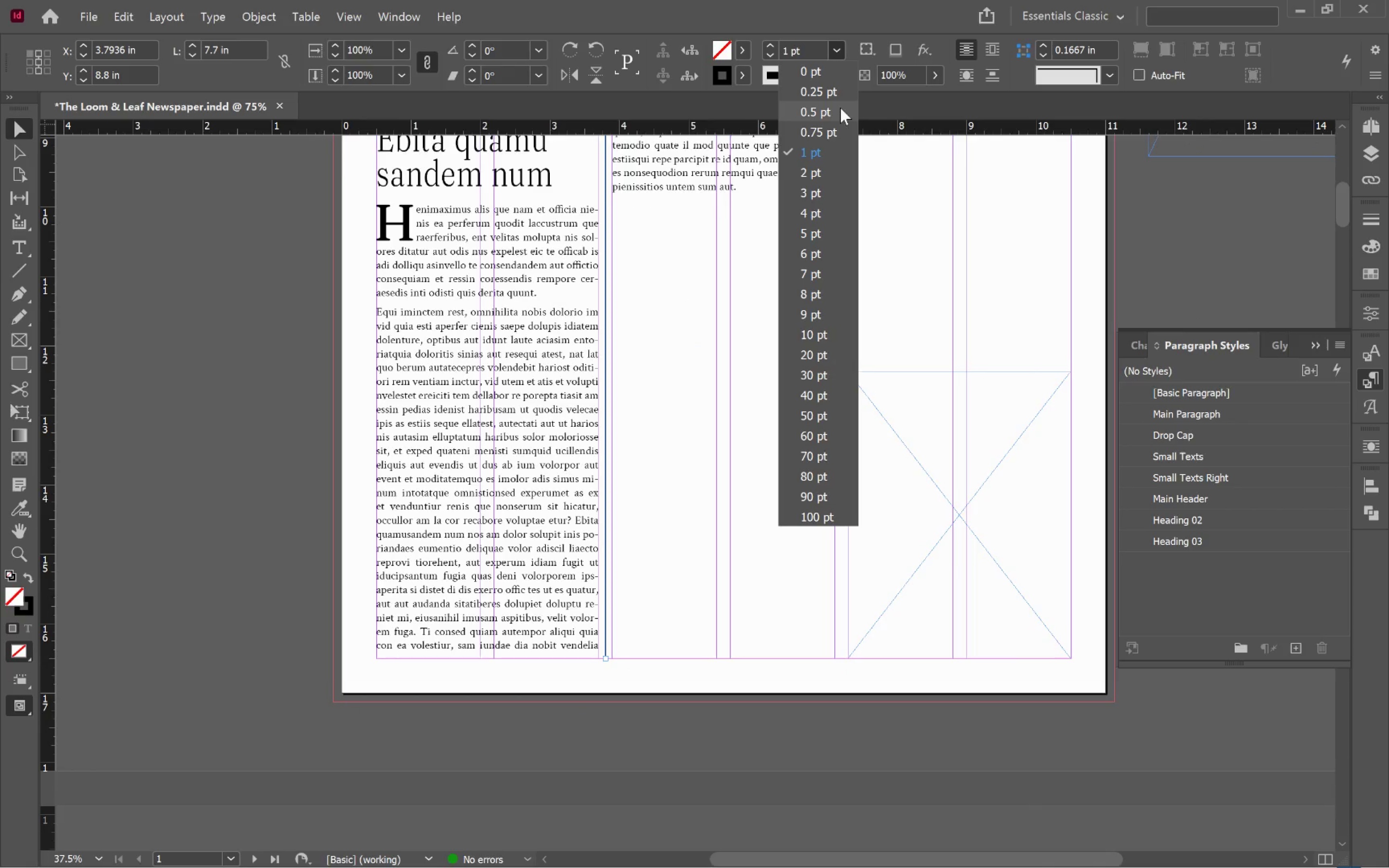 
left_click([840, 108])
 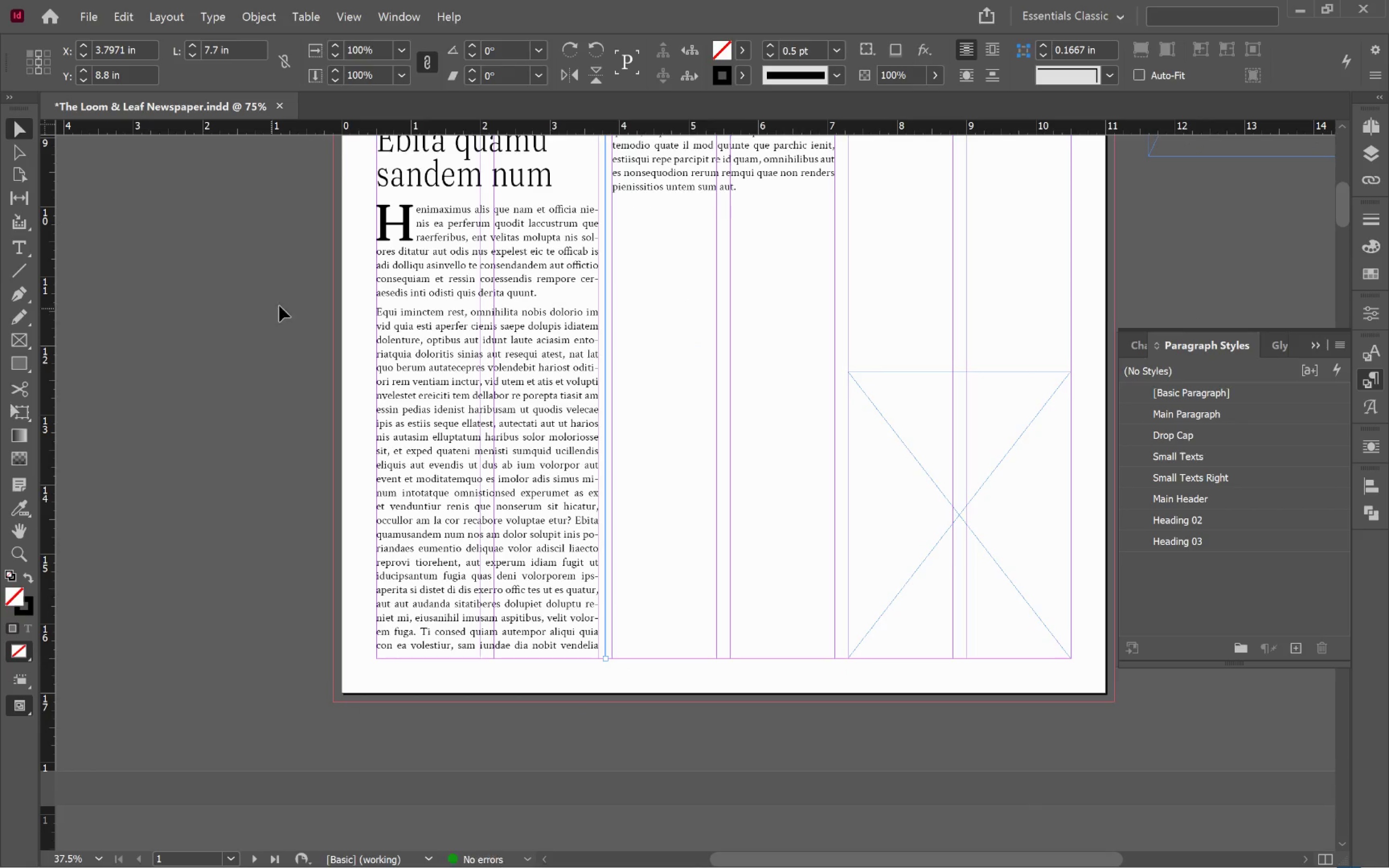 
left_click([245, 303])
 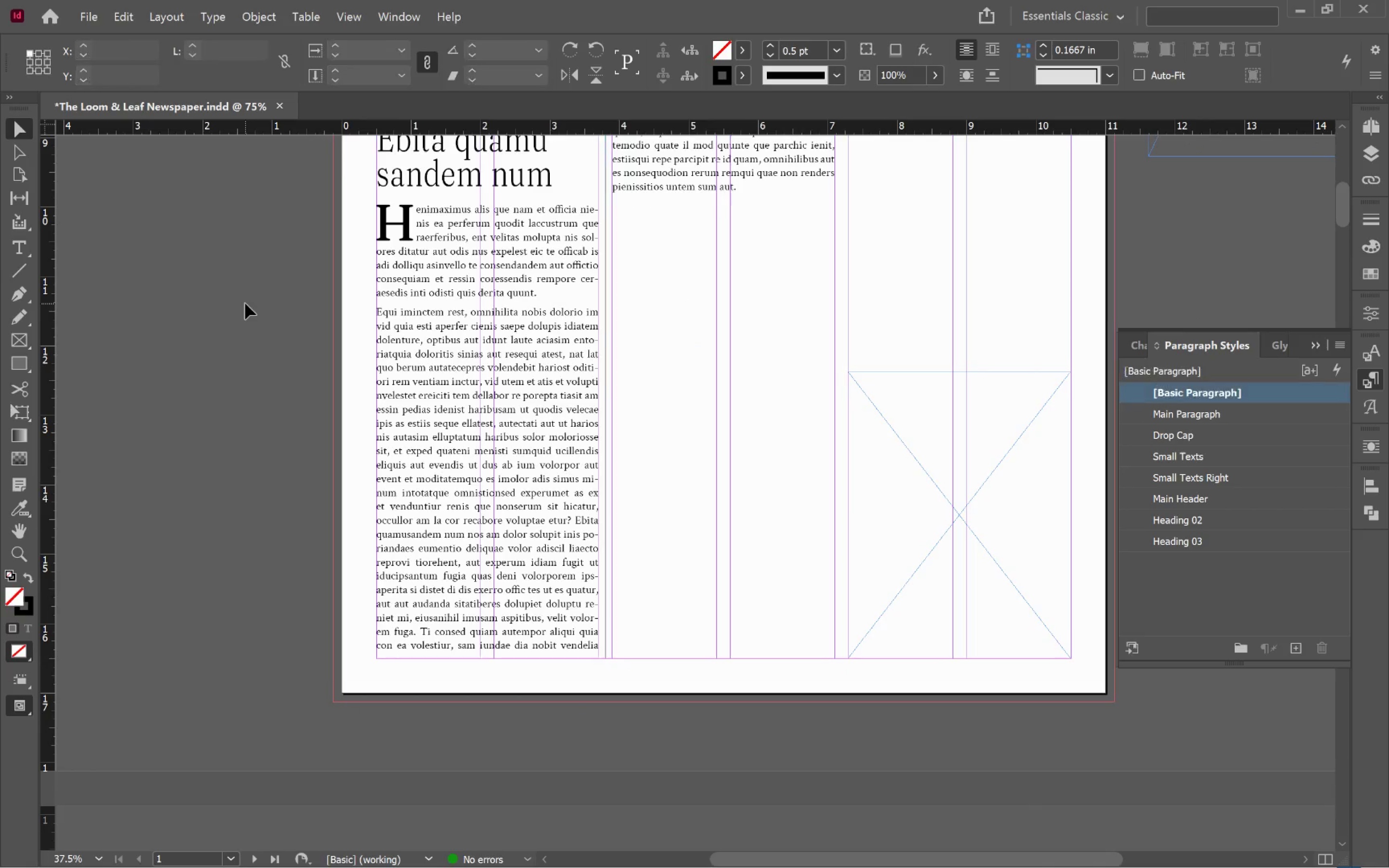 
key(W)
 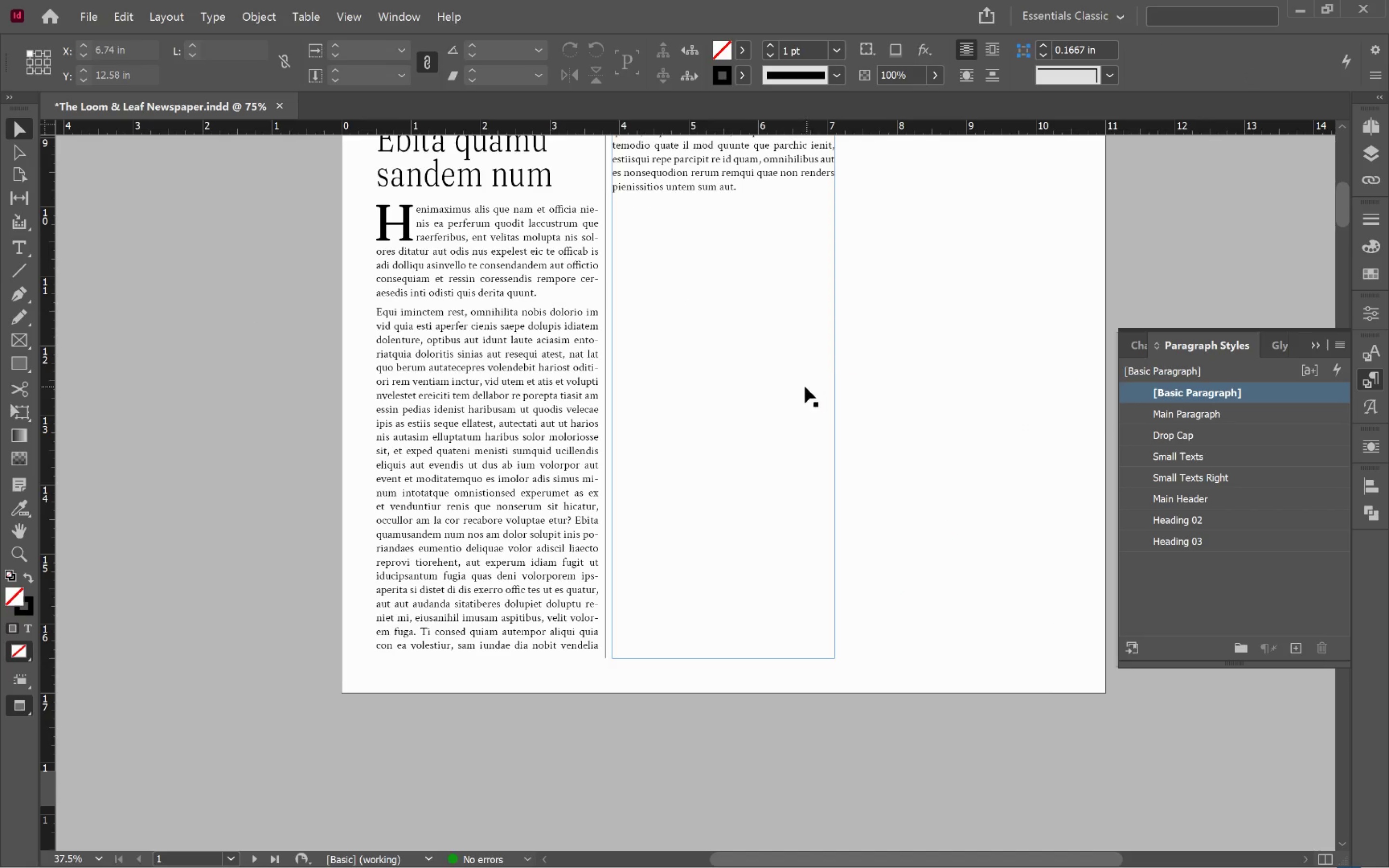 
hold_key(key=Space, duration=1.52)
 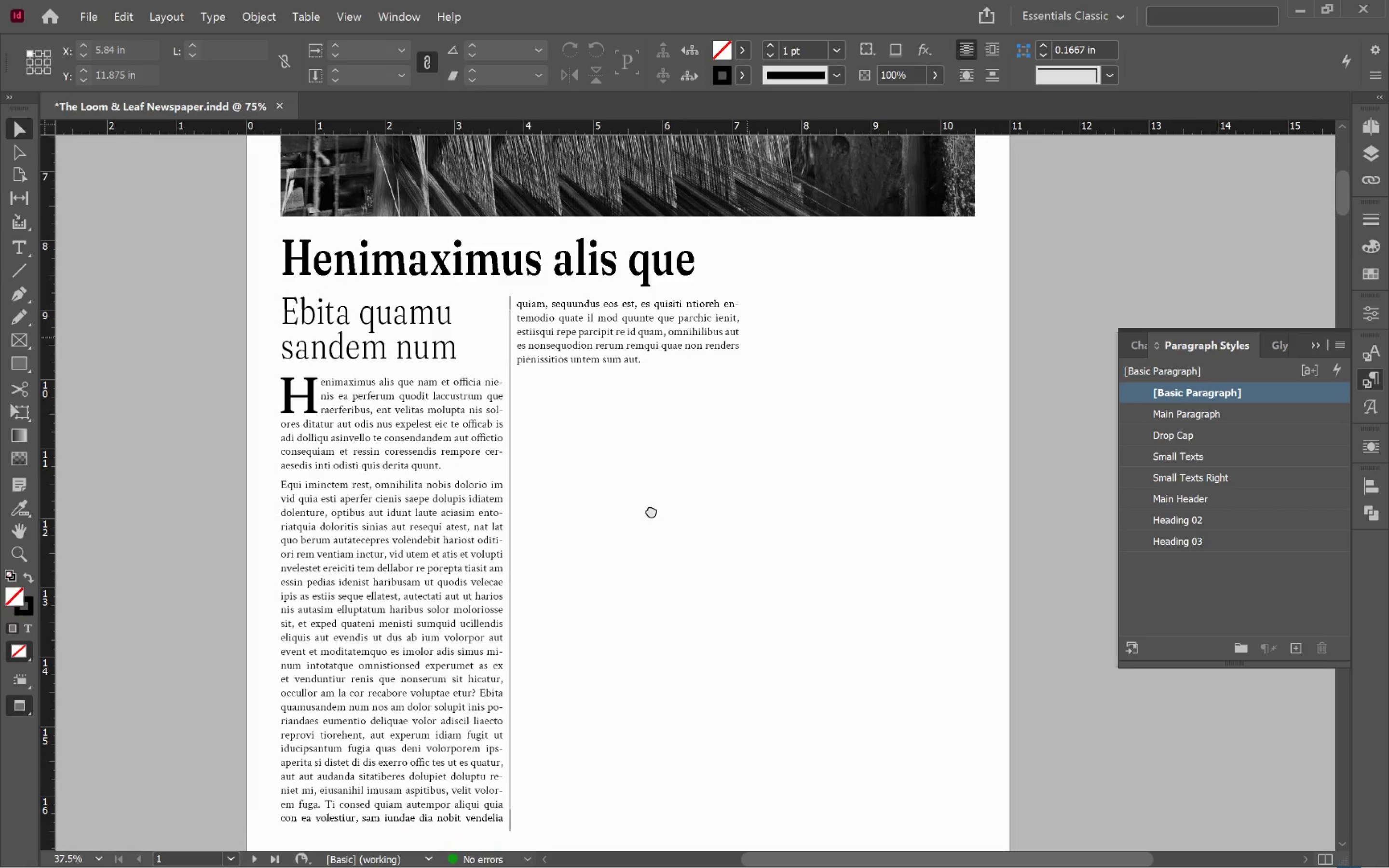 
left_click_drag(start_coordinate=[747, 337], to_coordinate=[651, 510])
 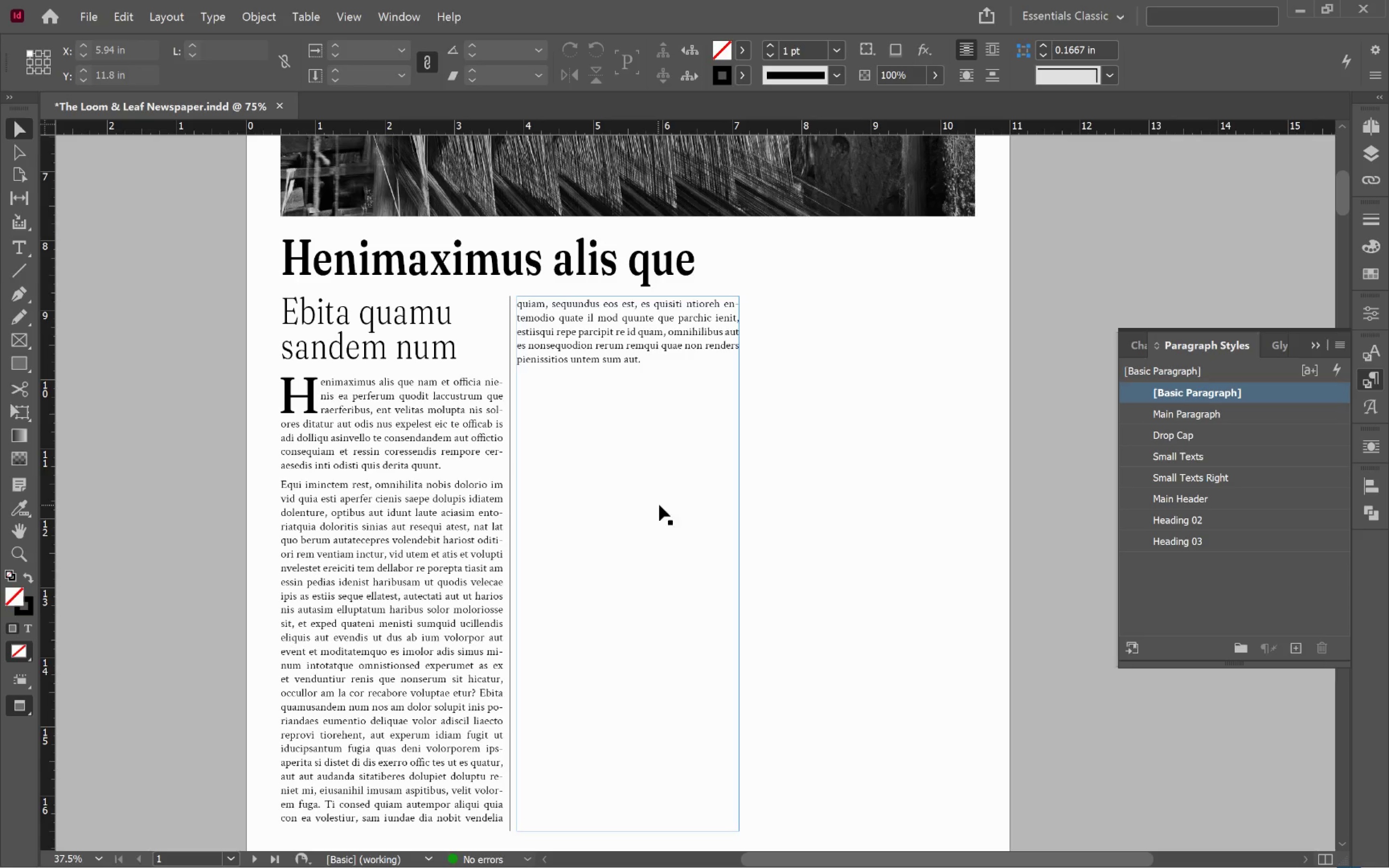 
hold_key(key=Space, duration=1.2)
 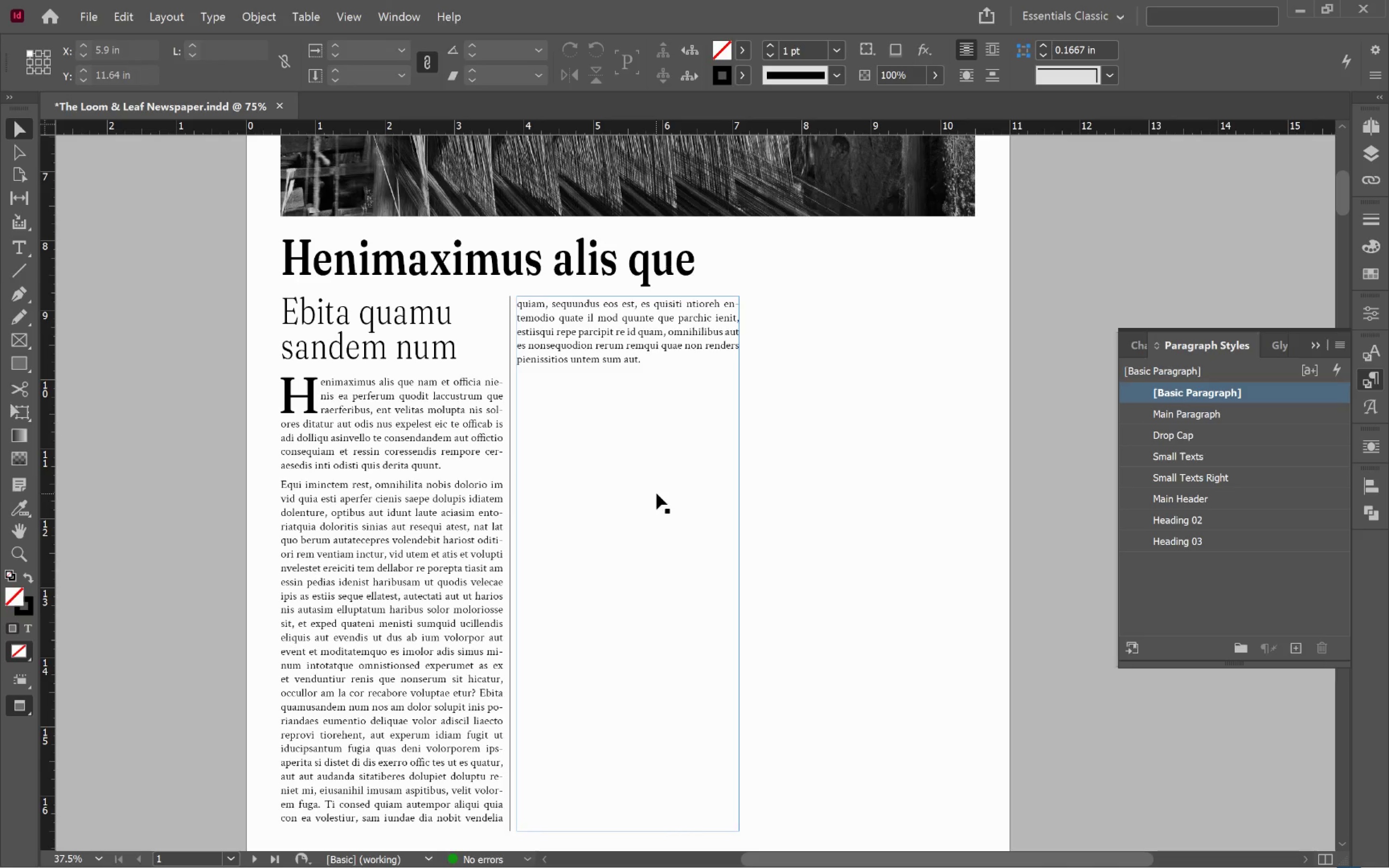 
wait(12.64)
 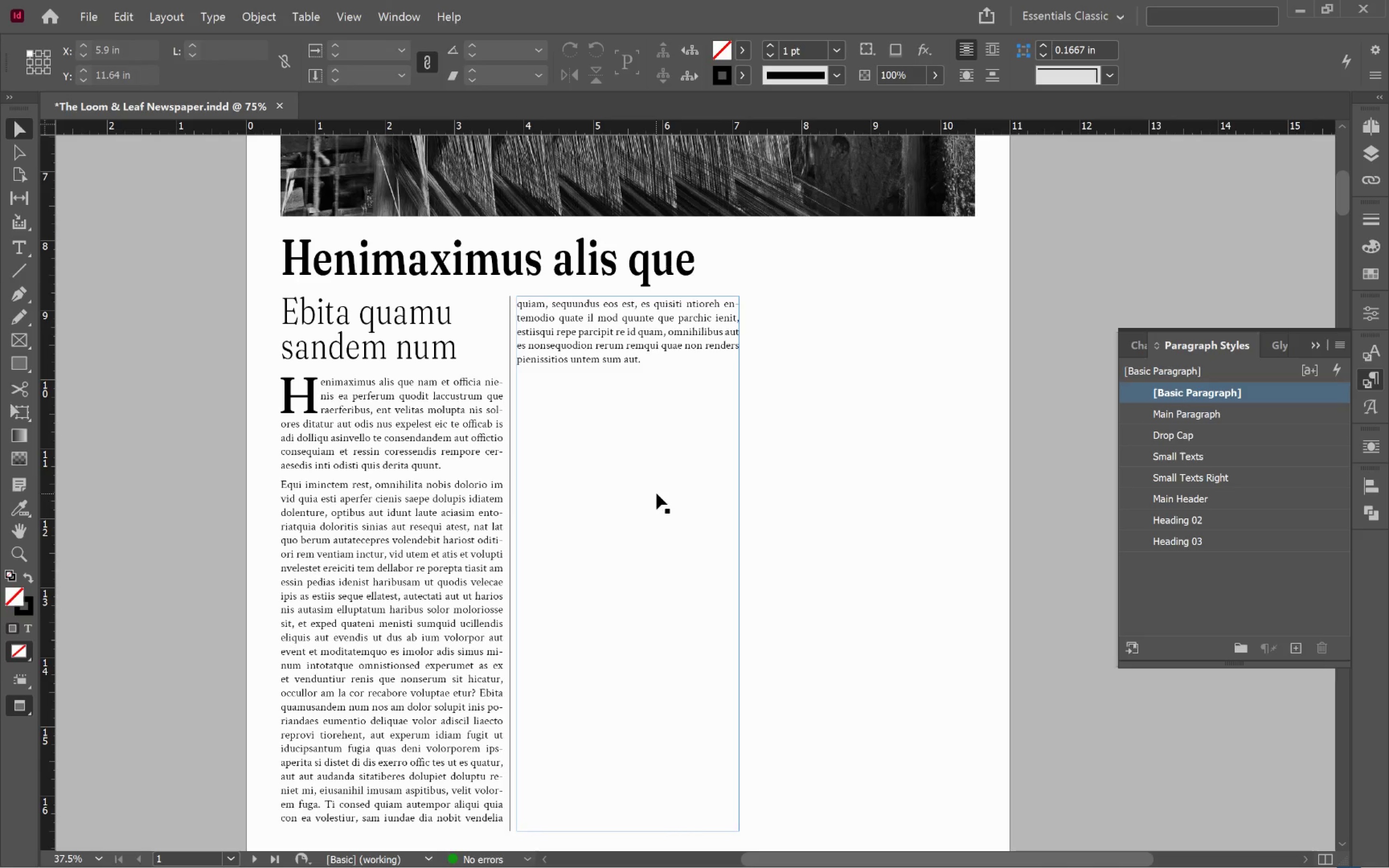 
key(Alt+Tab)
 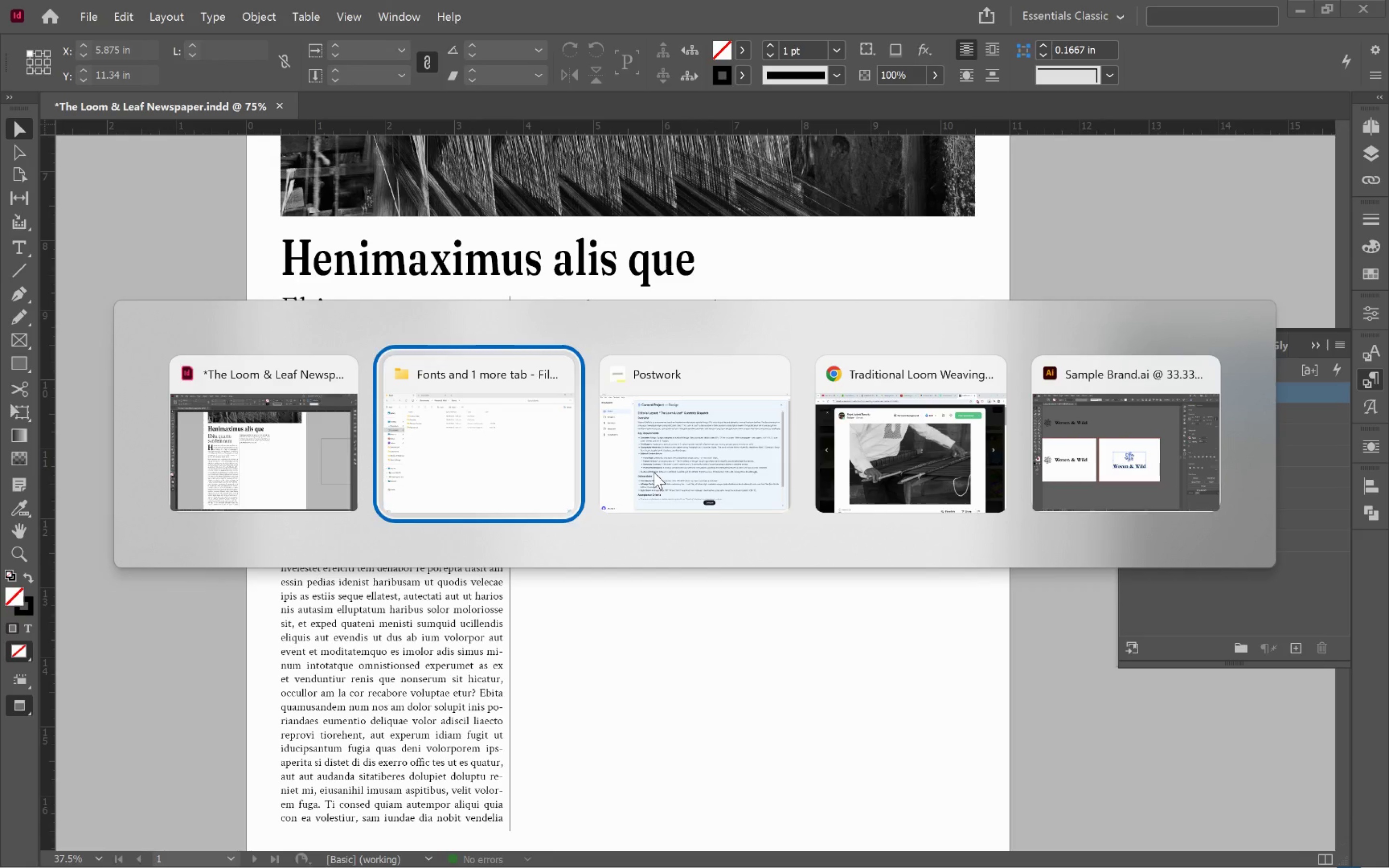 
key(Alt+Tab)